 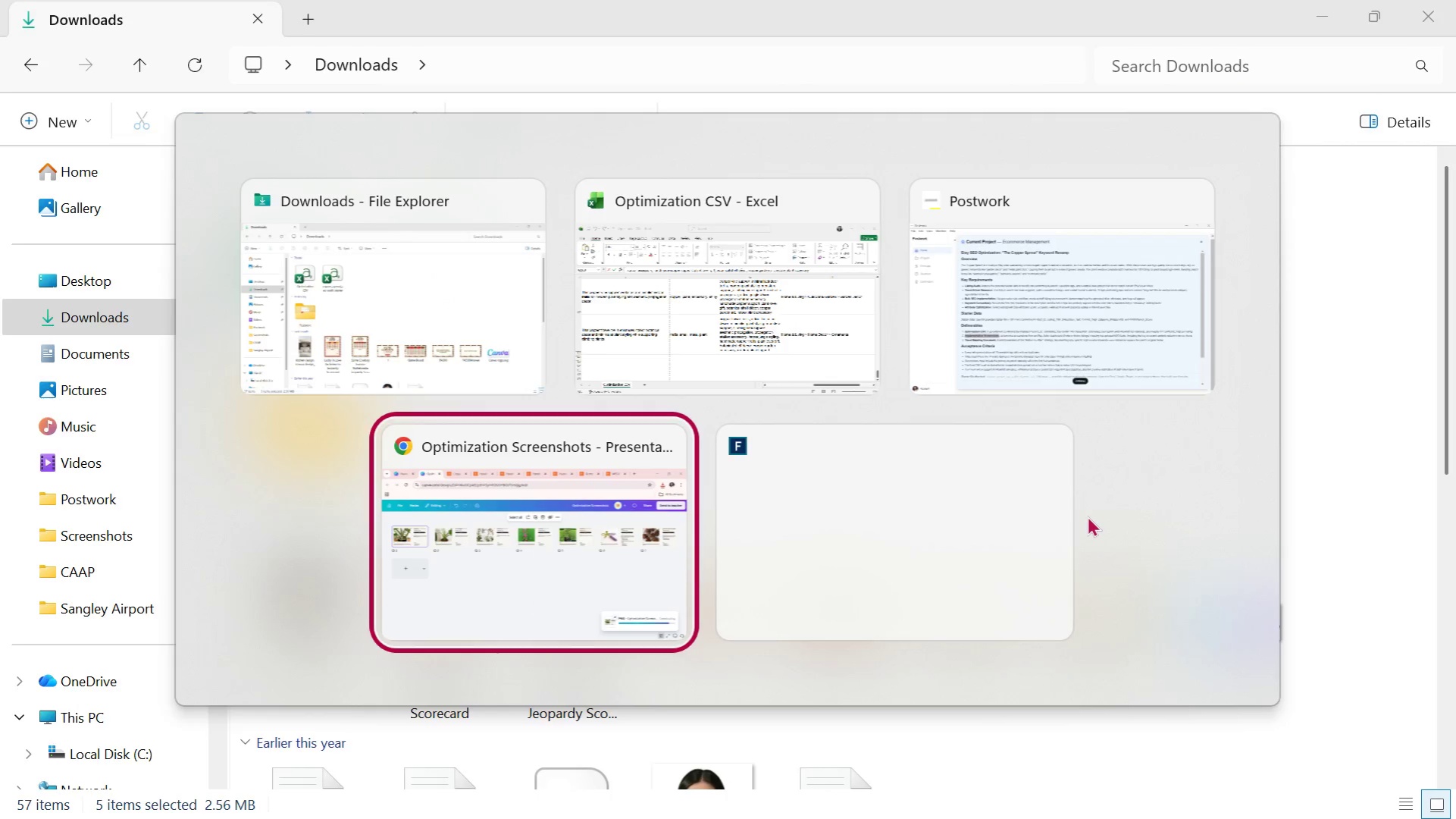 
left_click([1262, 172])
 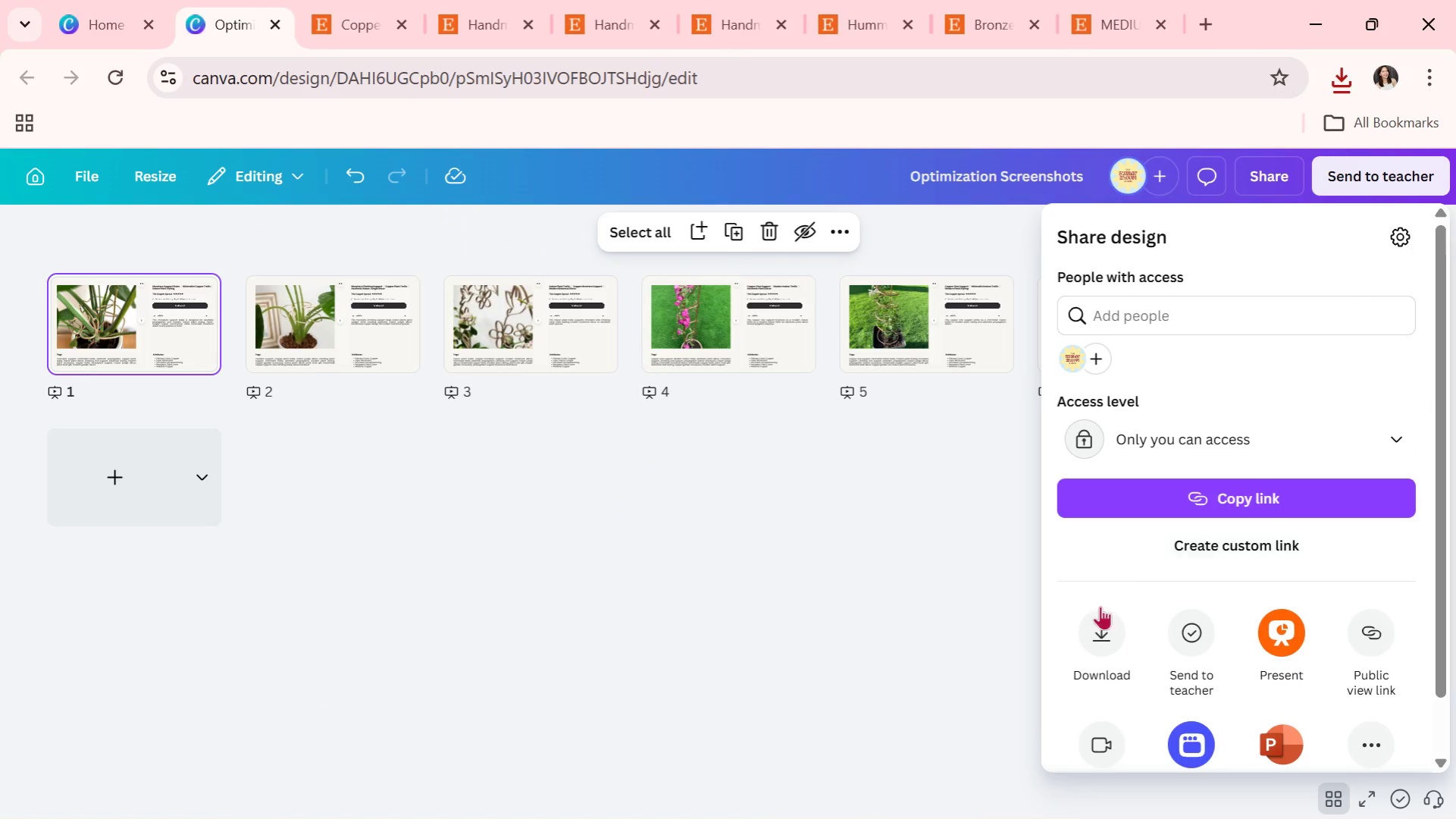 
left_click([1102, 647])
 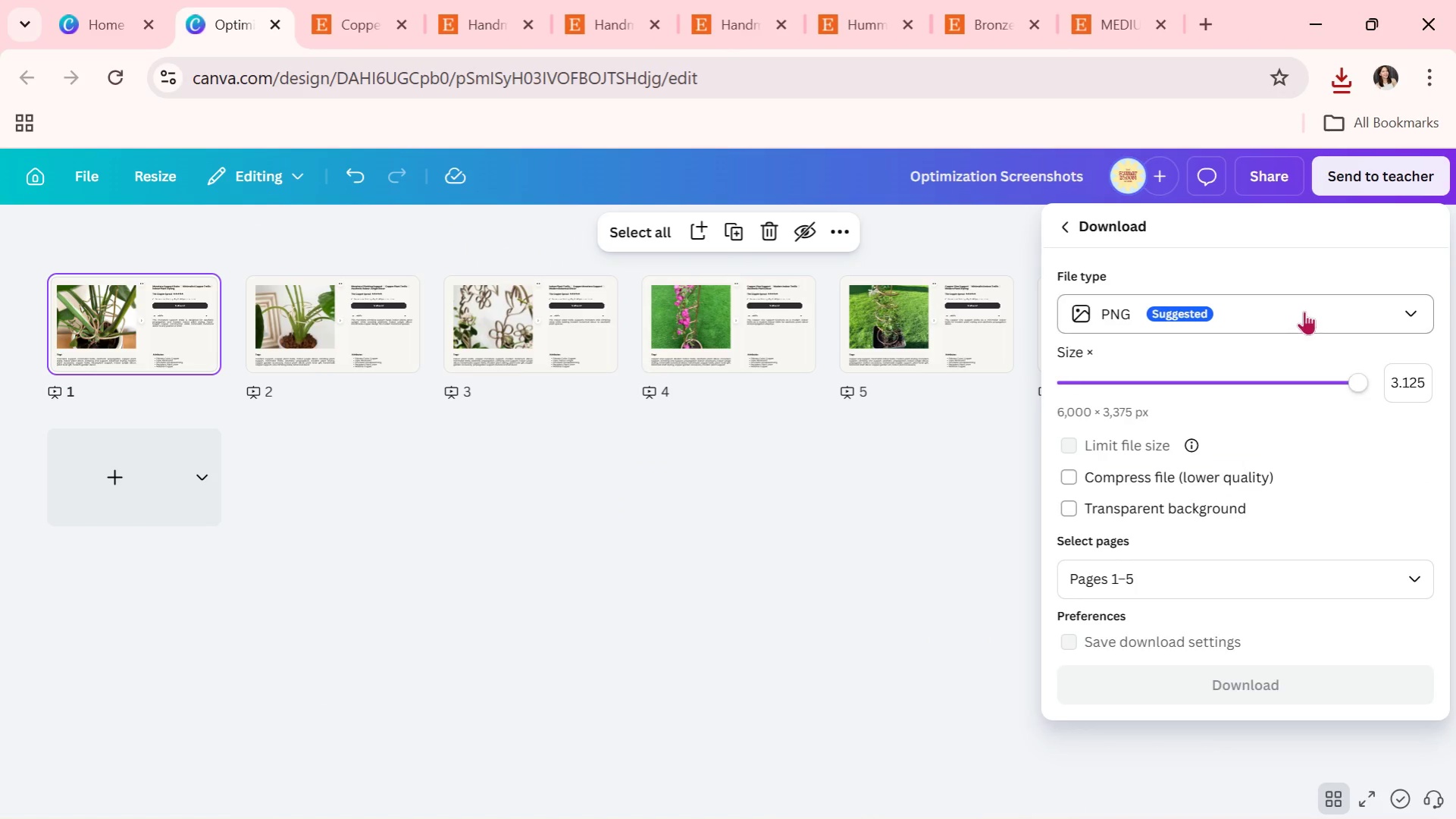 
left_click([1304, 311])
 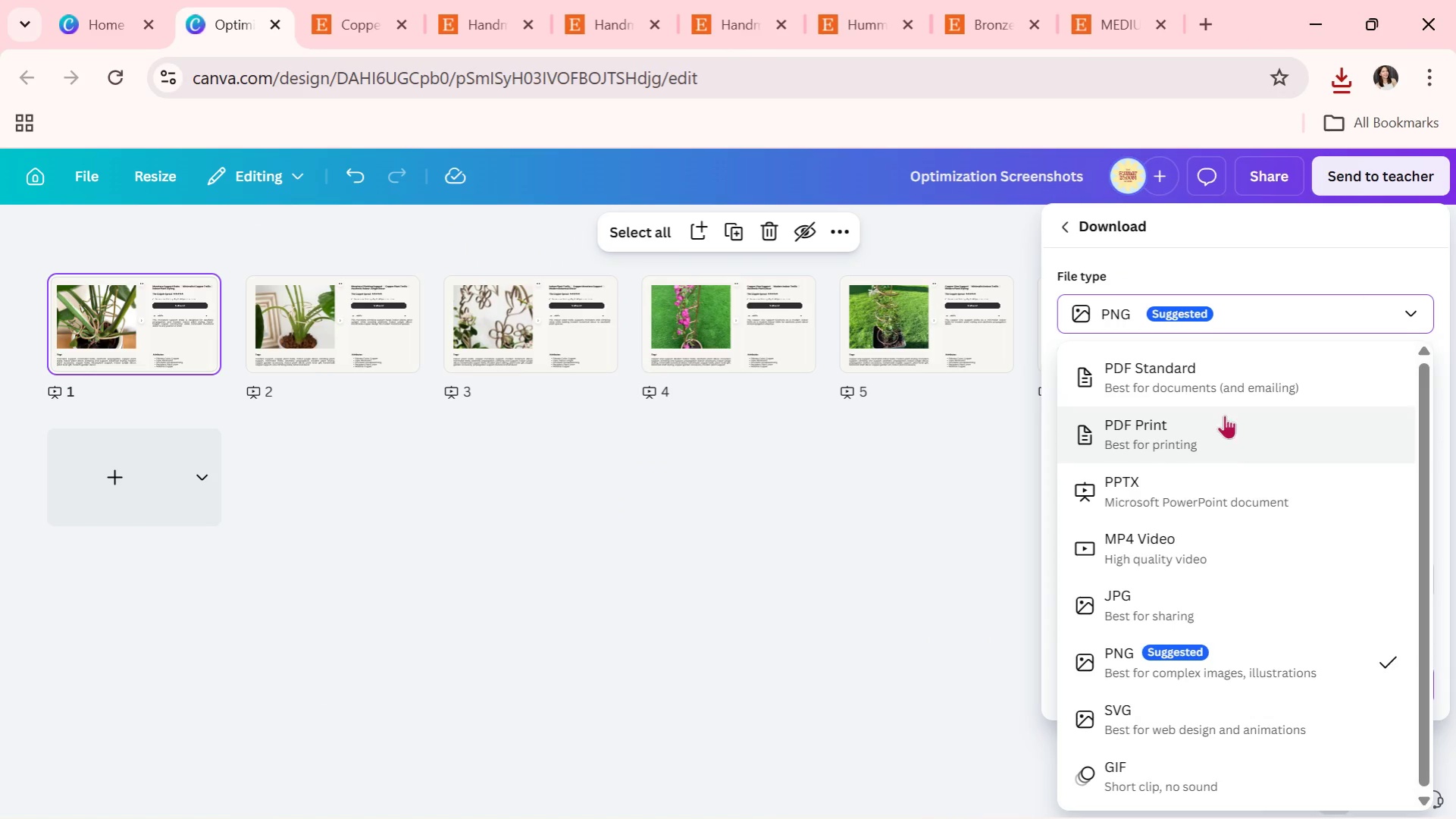 
left_click([1229, 371])
 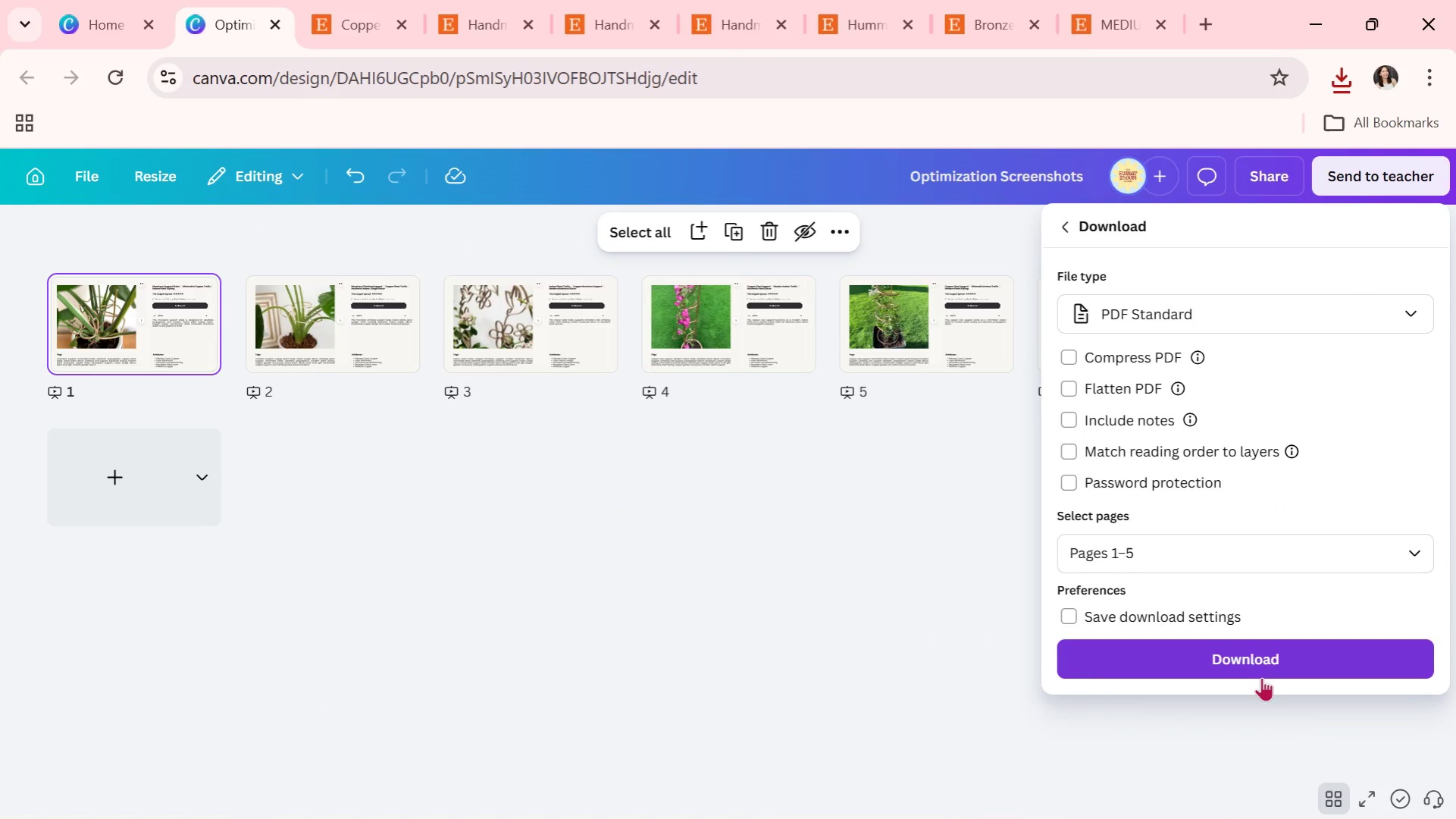 
left_click([1272, 659])
 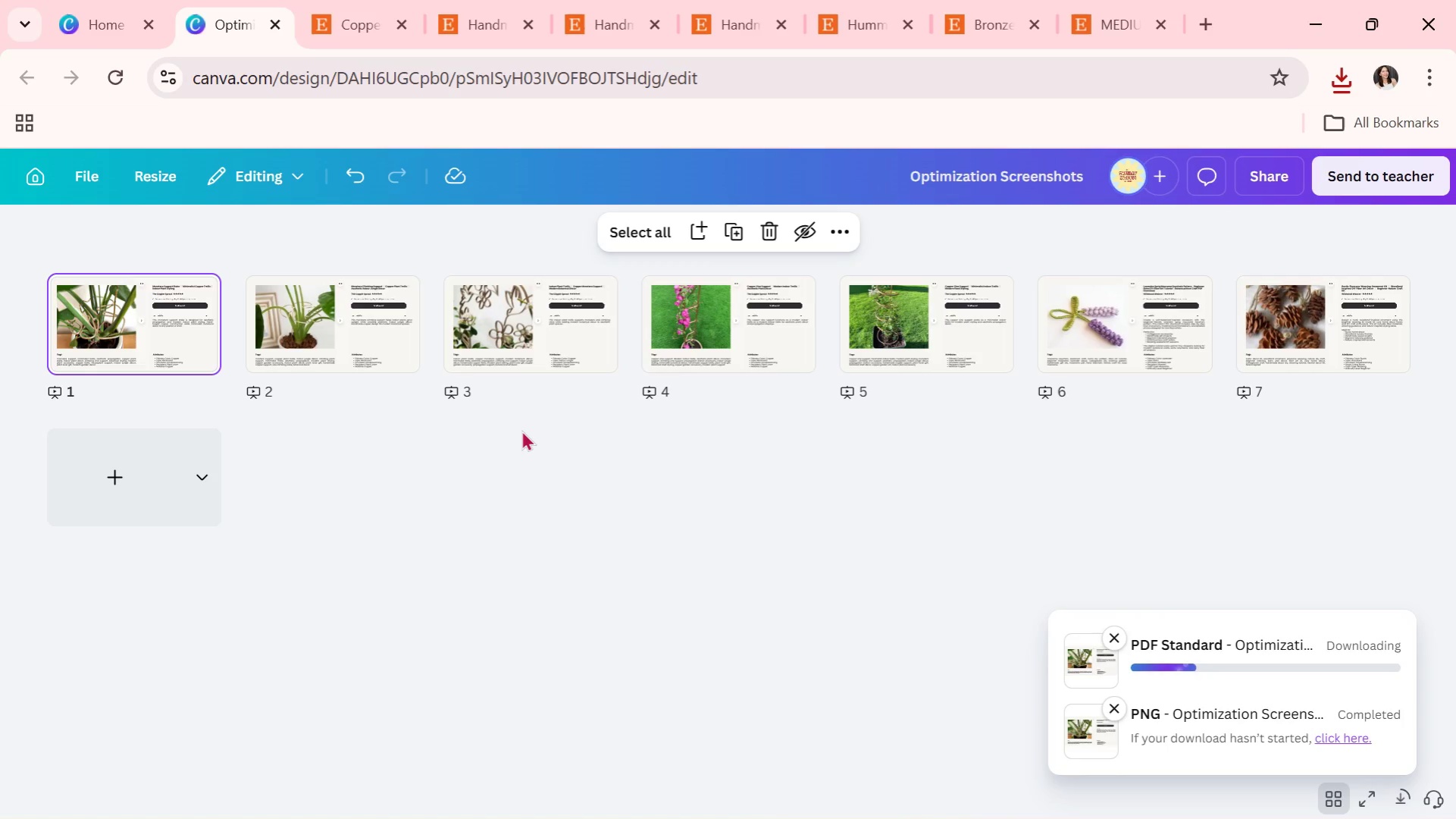 
wait(8.22)
 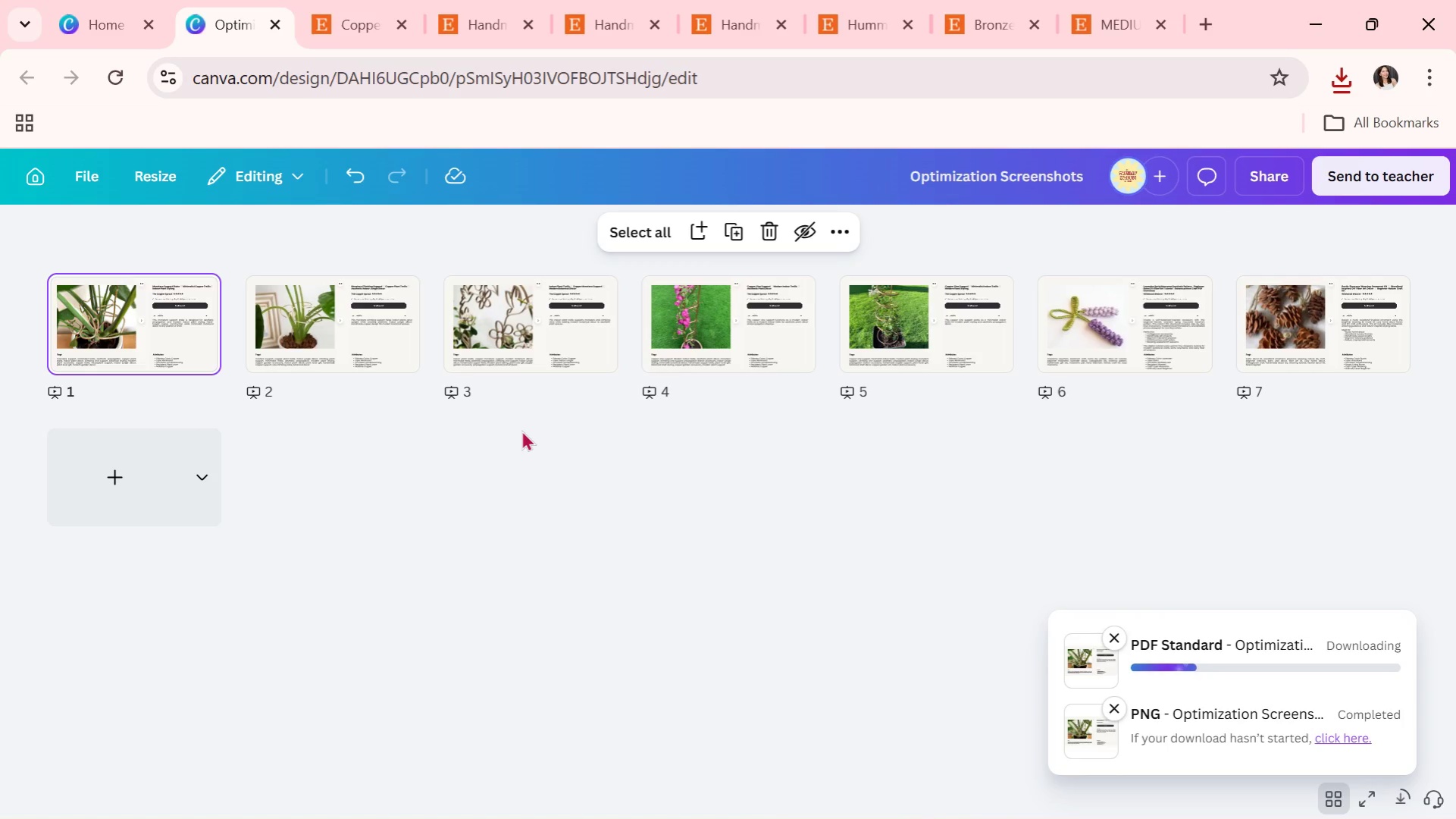 
key(Alt+Tab)
 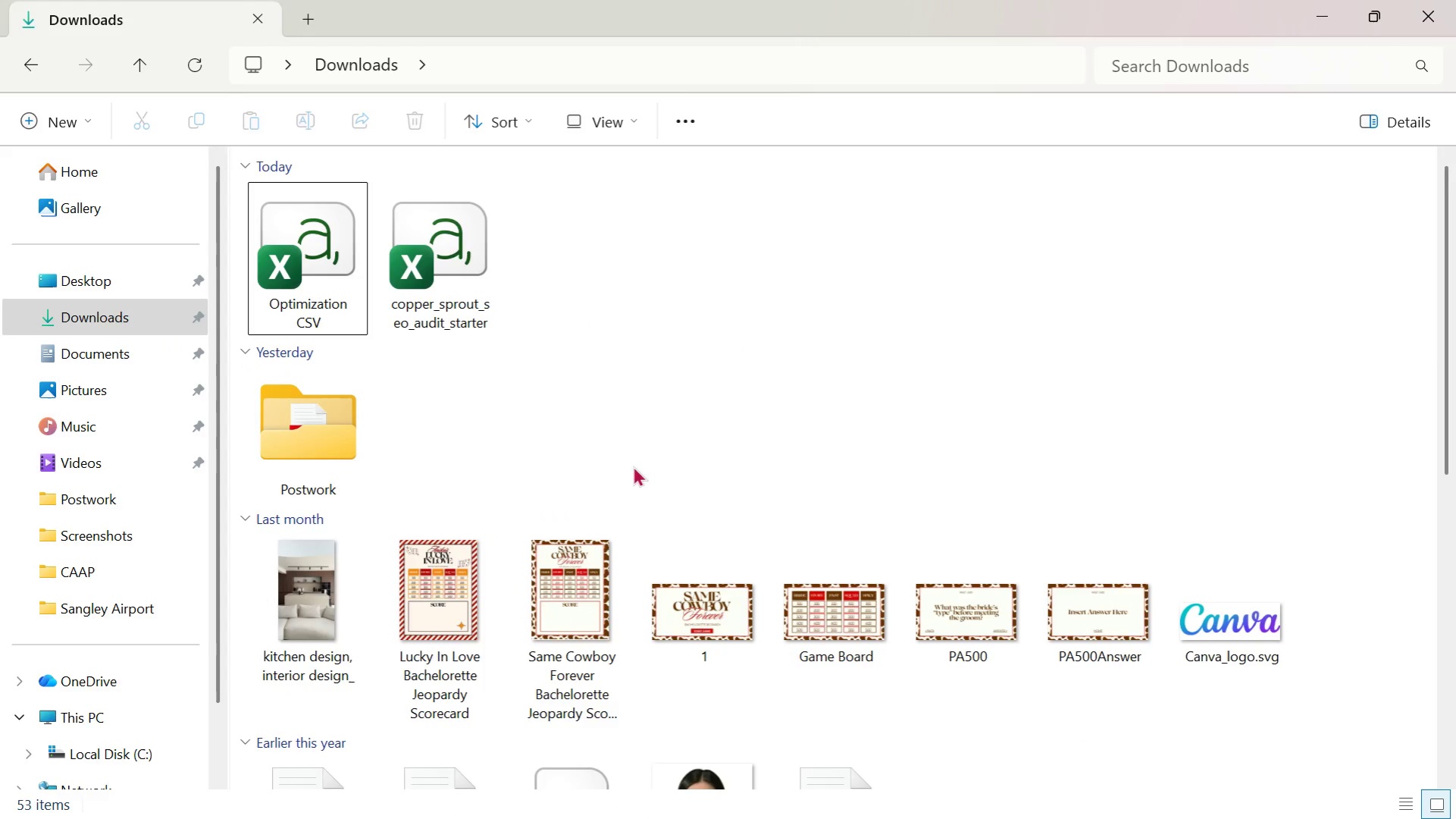 
left_click([575, 304])
 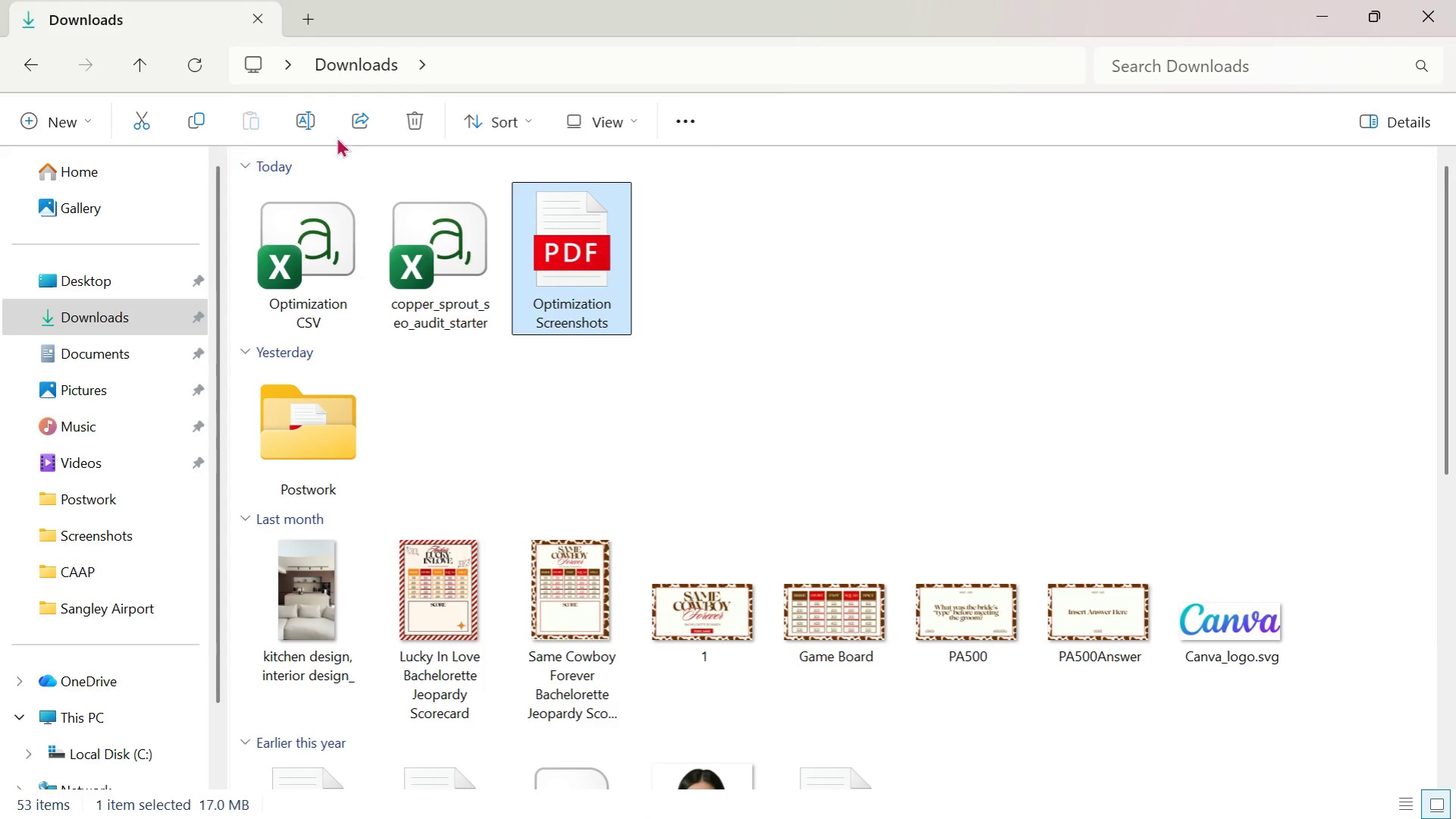 
left_click([317, 124])
 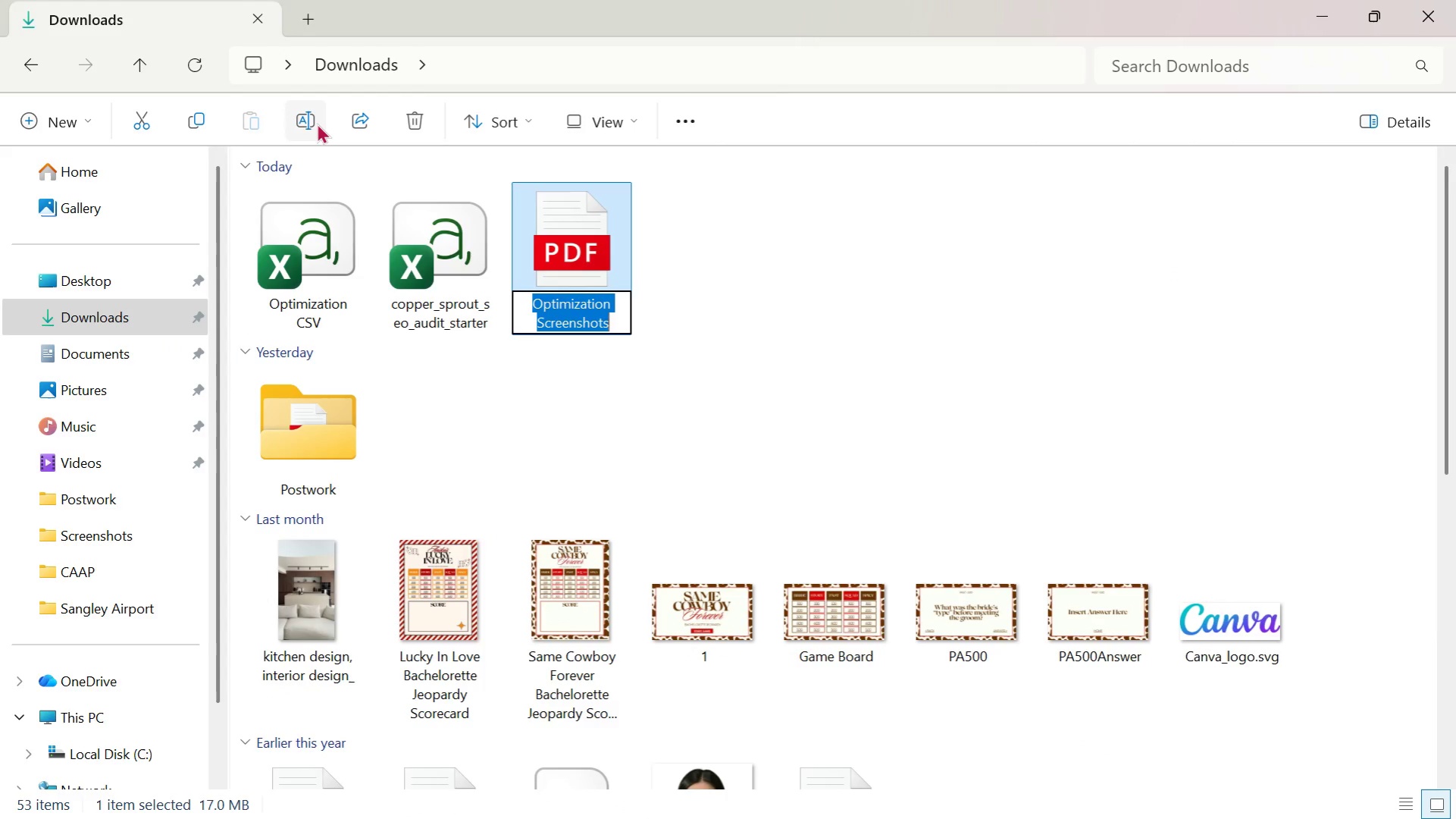 
key(Control+V)
 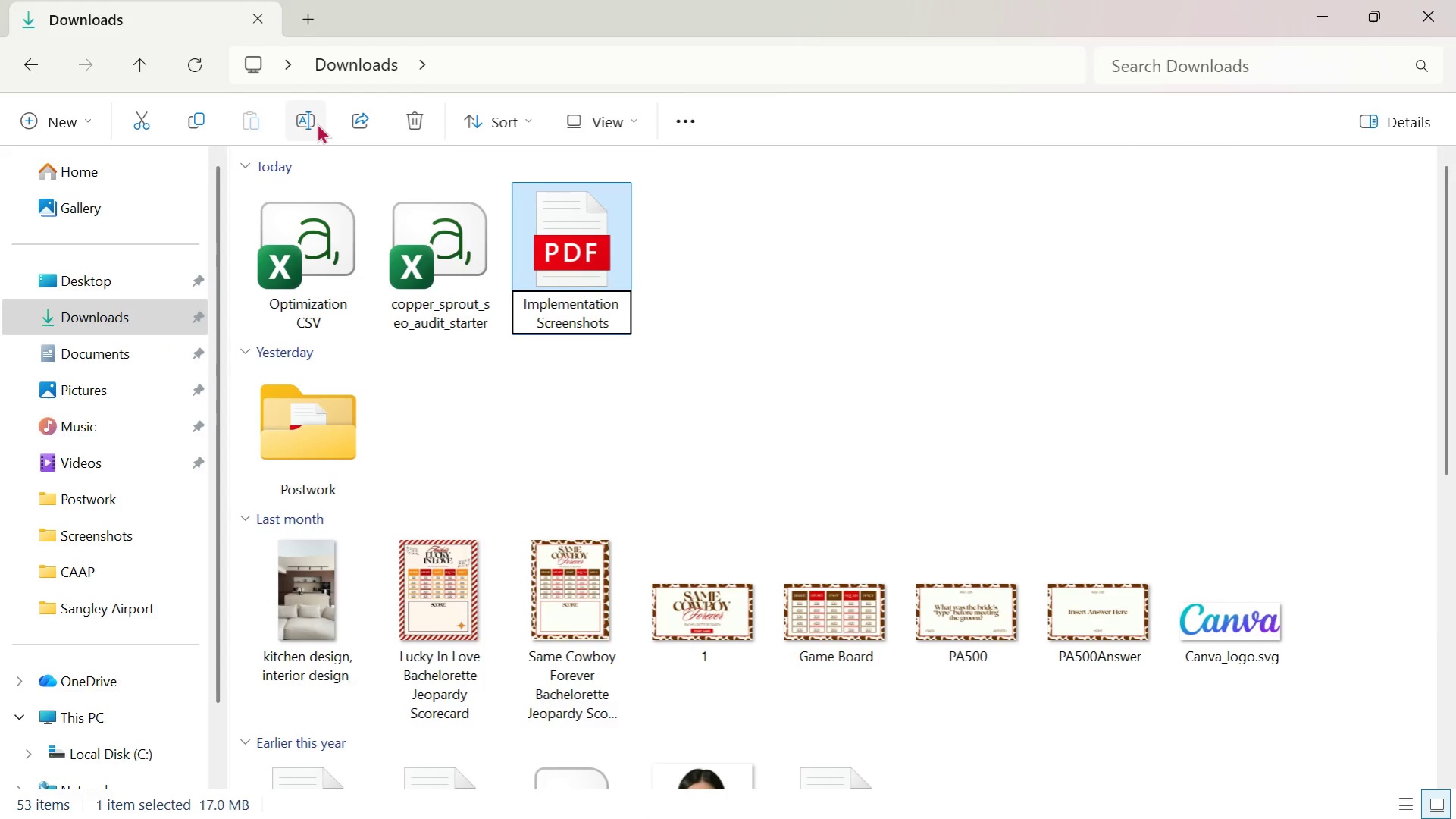 
key(Enter)
 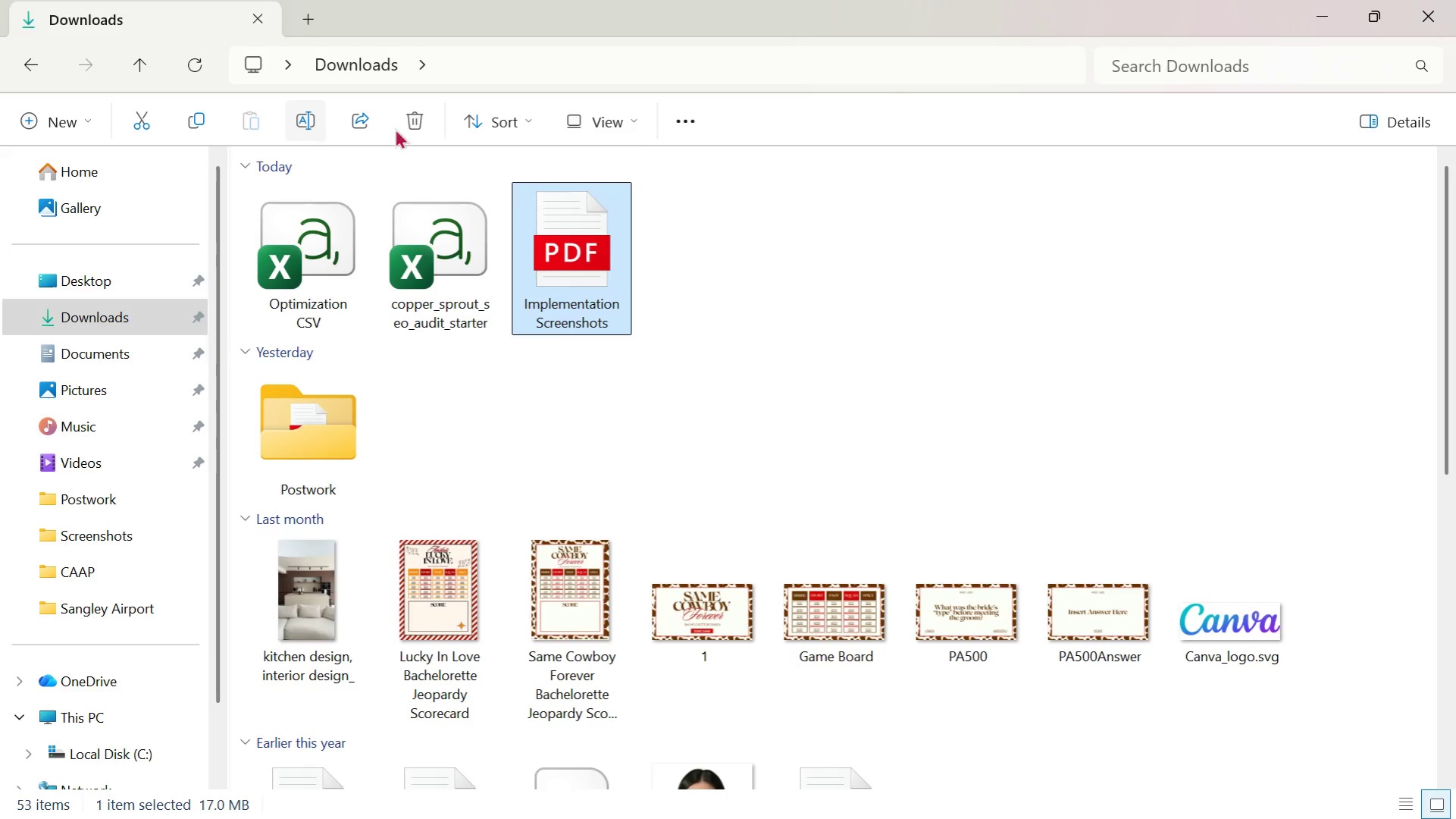 
key(Alt+Tab)
 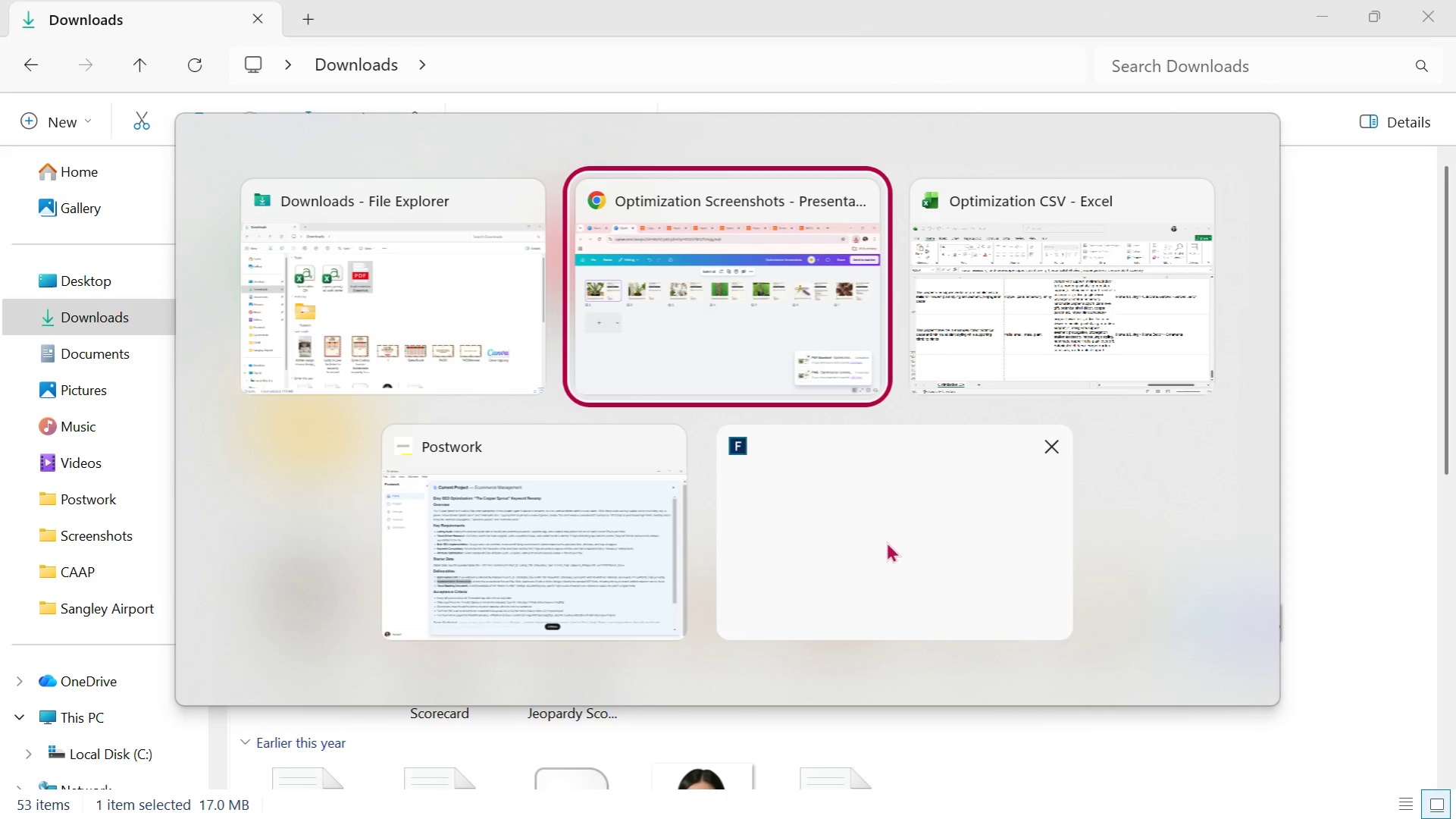 
key(Alt+Tab)
 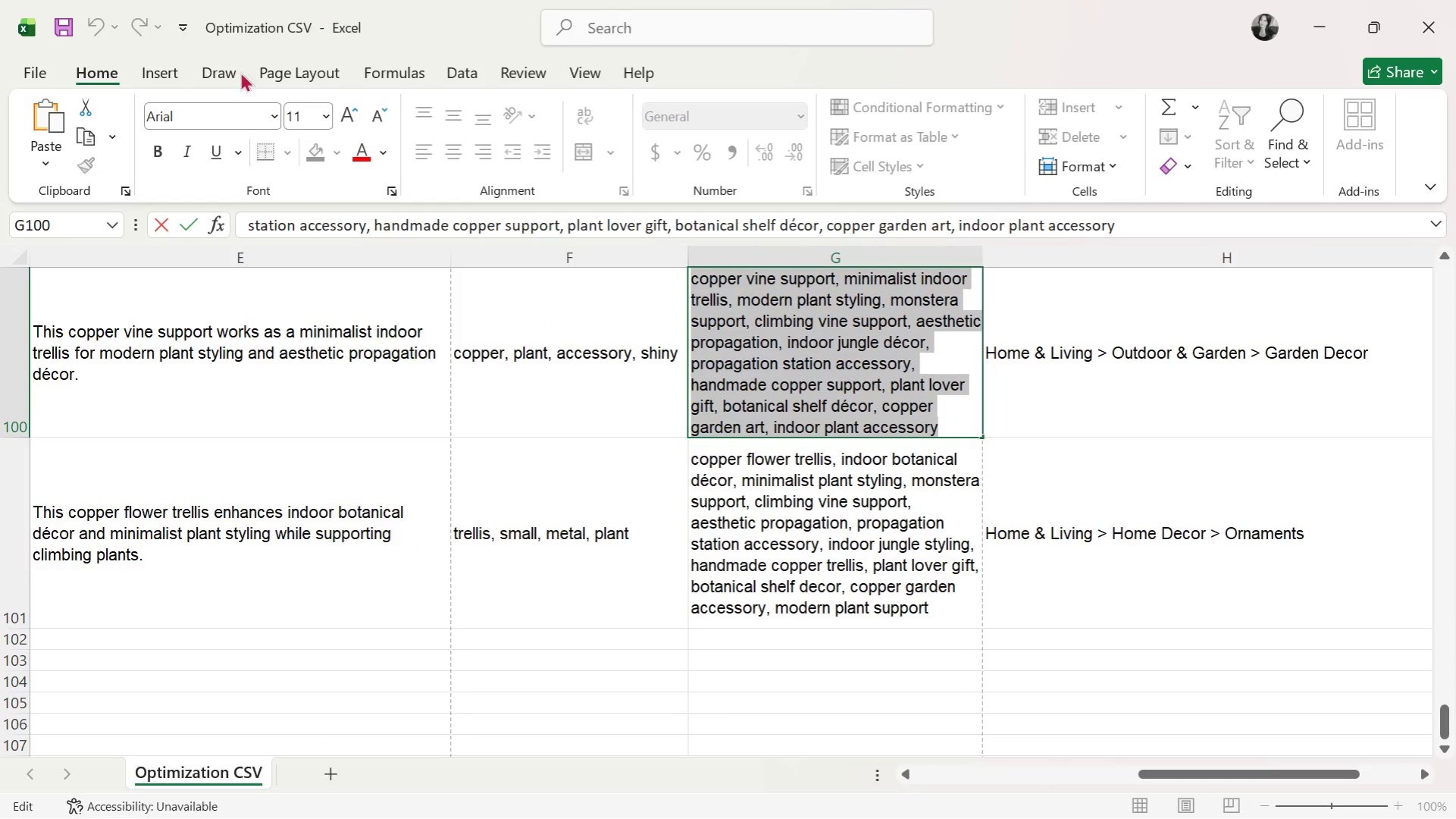 
left_click([390, 532])
 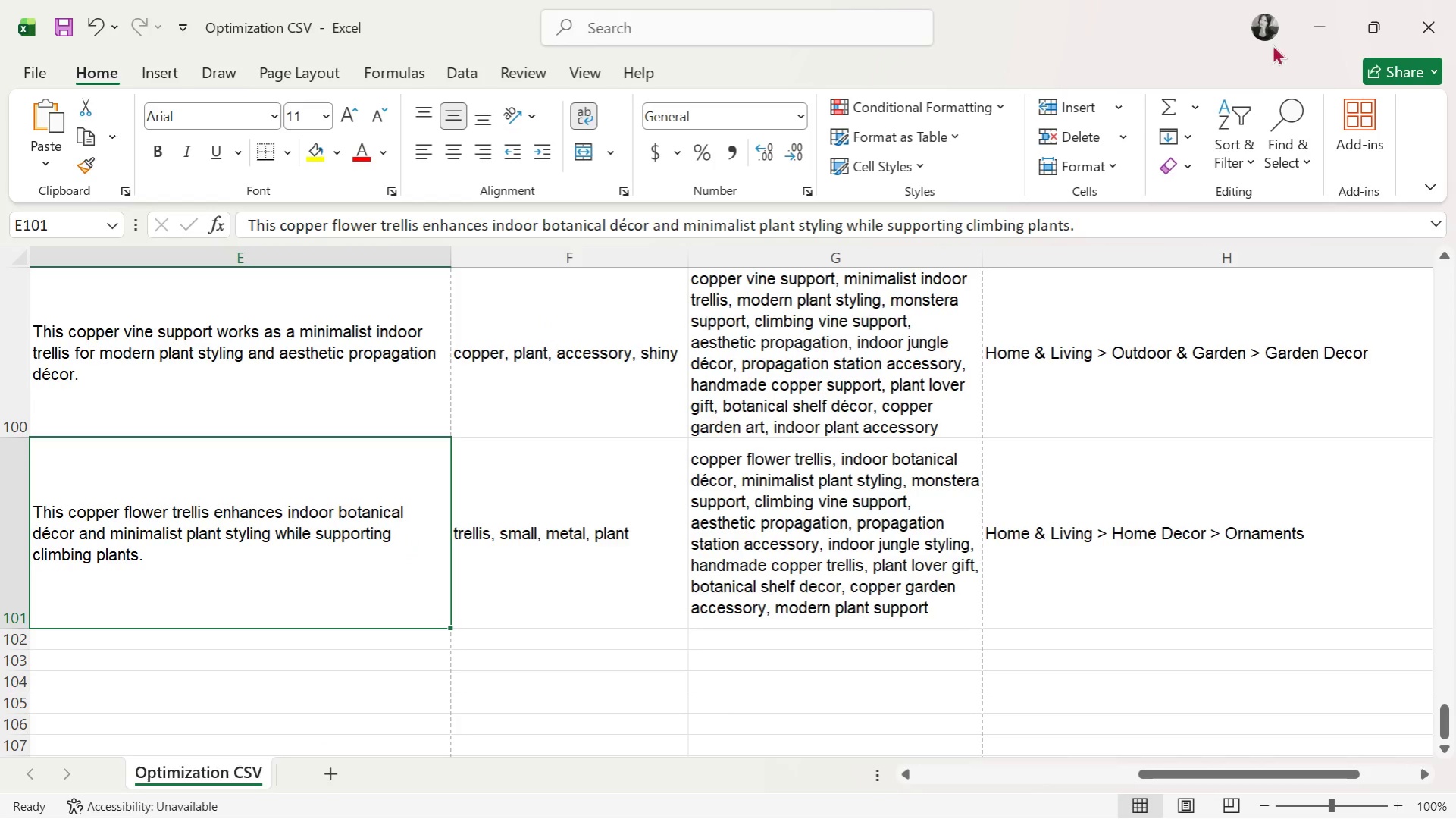 
key(Alt+Tab)
 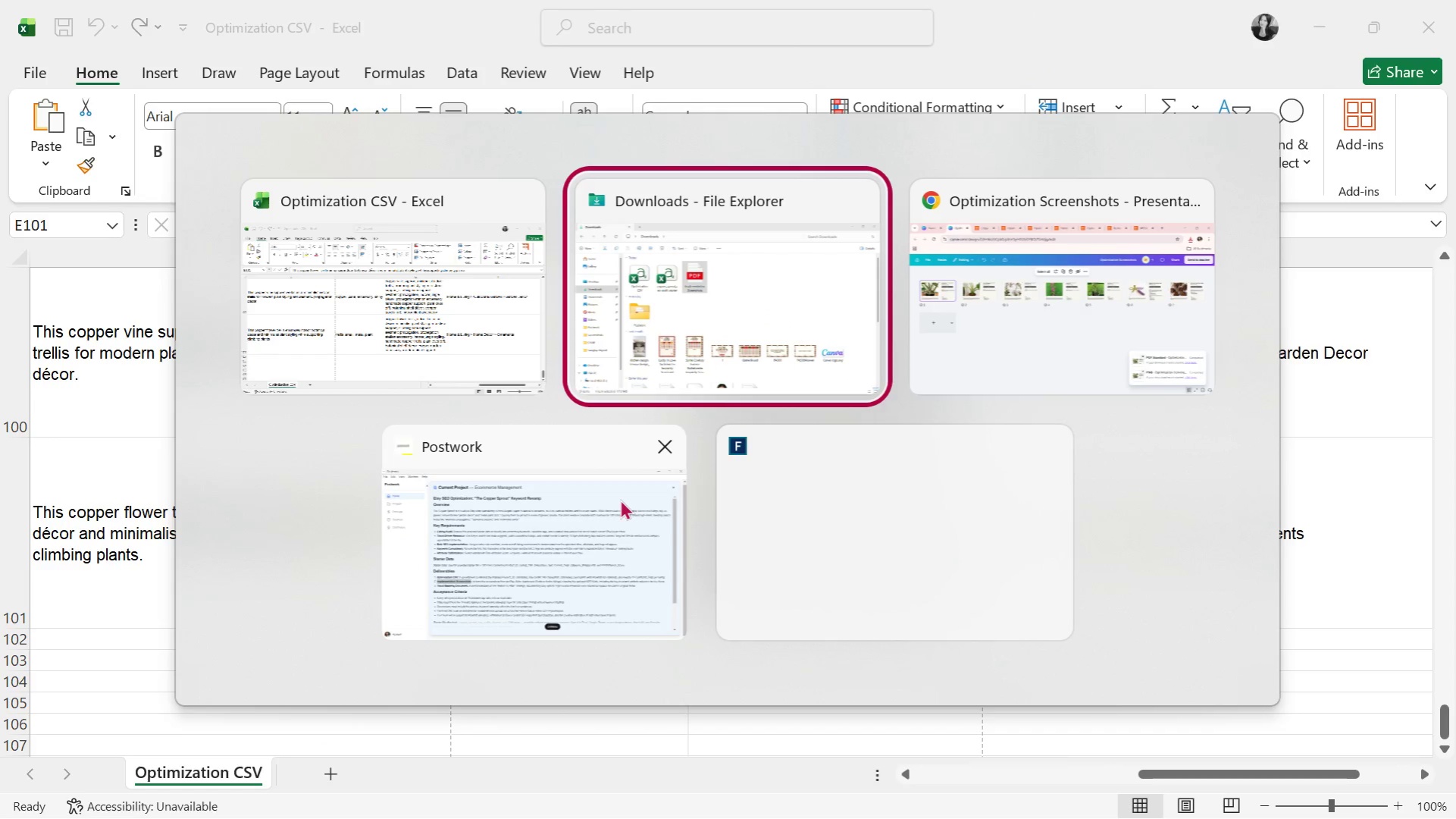 
key(Alt+Tab)
 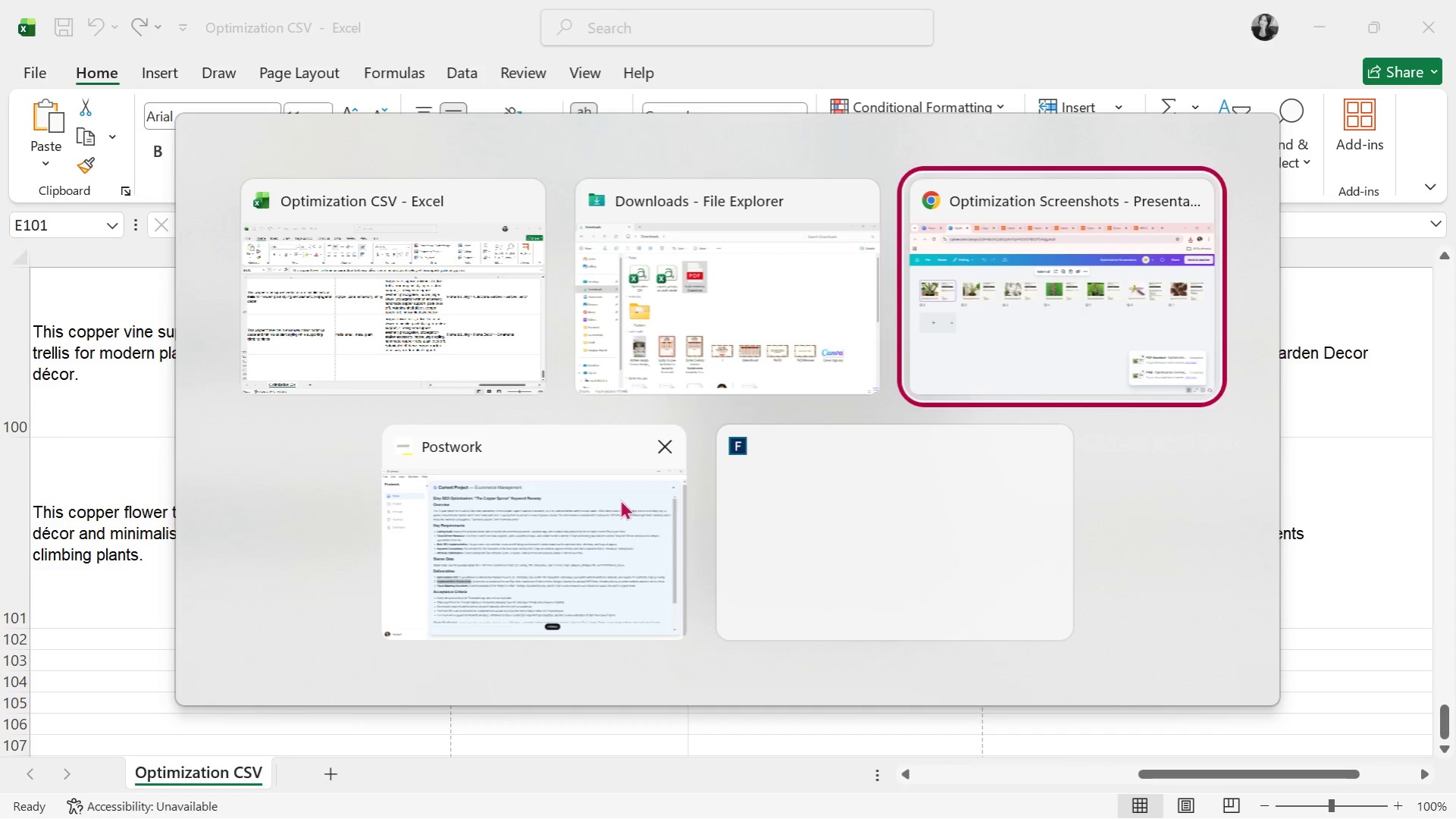 
key(Alt+Tab)
 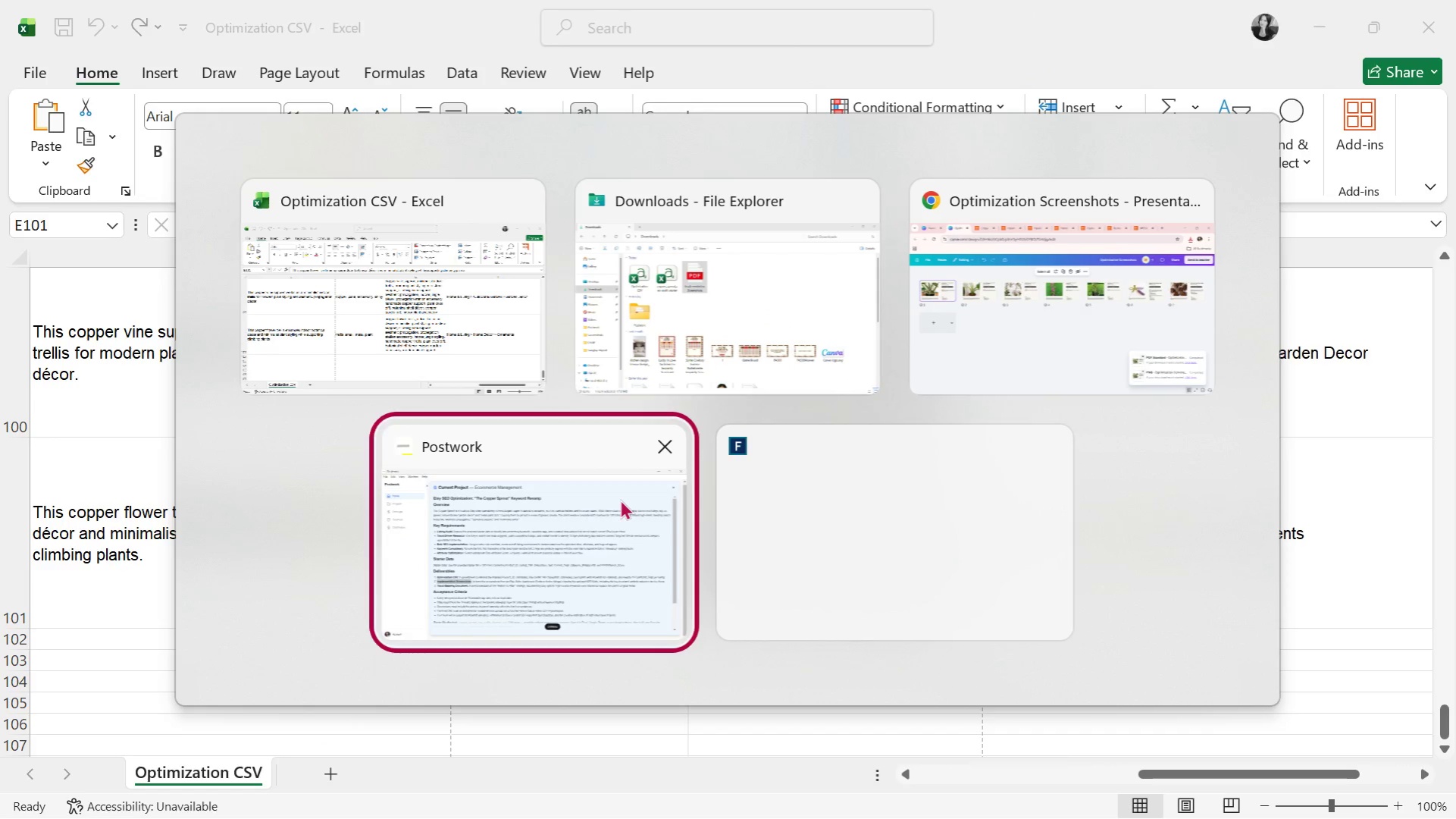 
key(Alt+Tab)
 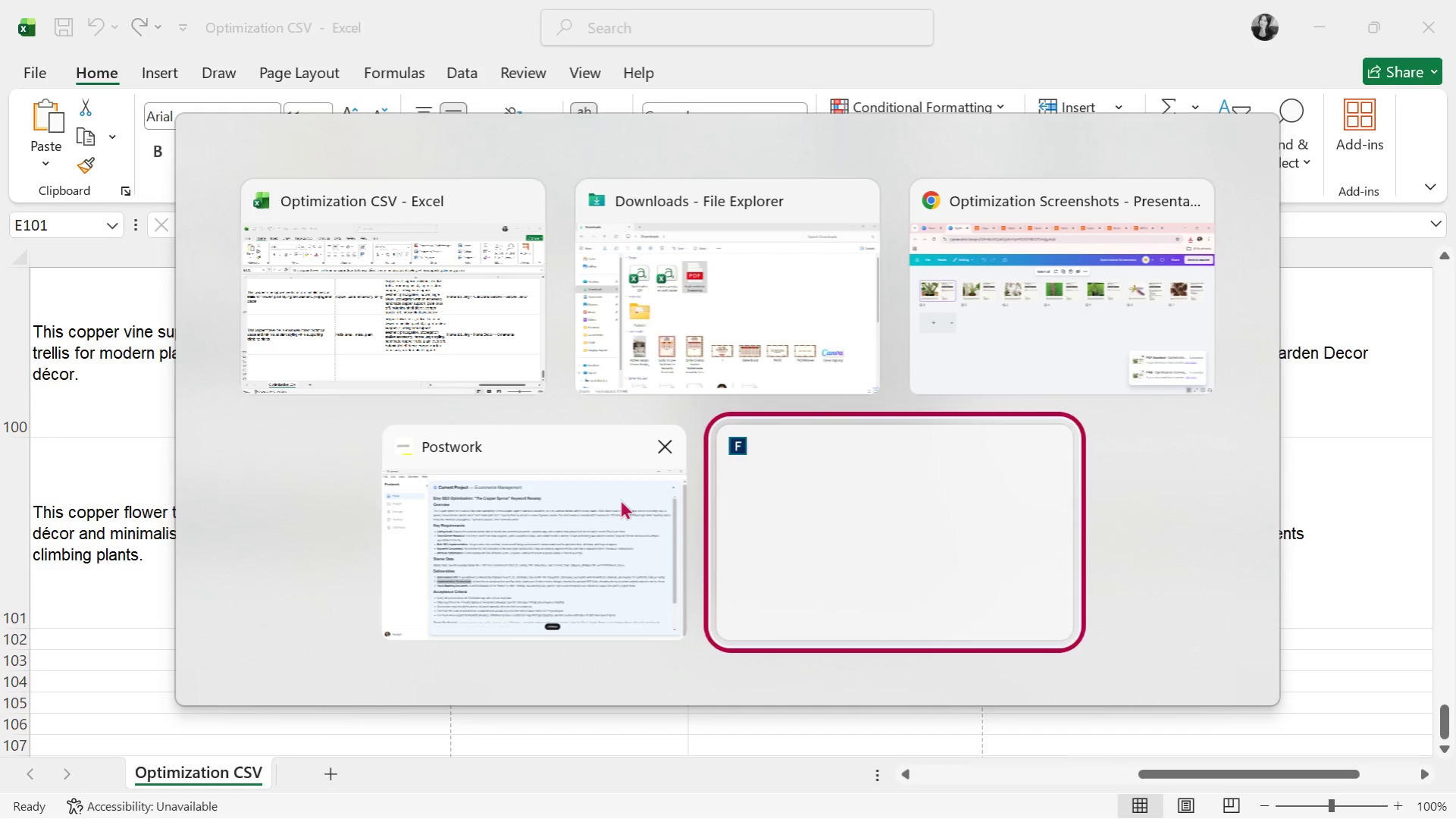 
key(Alt+Tab)
 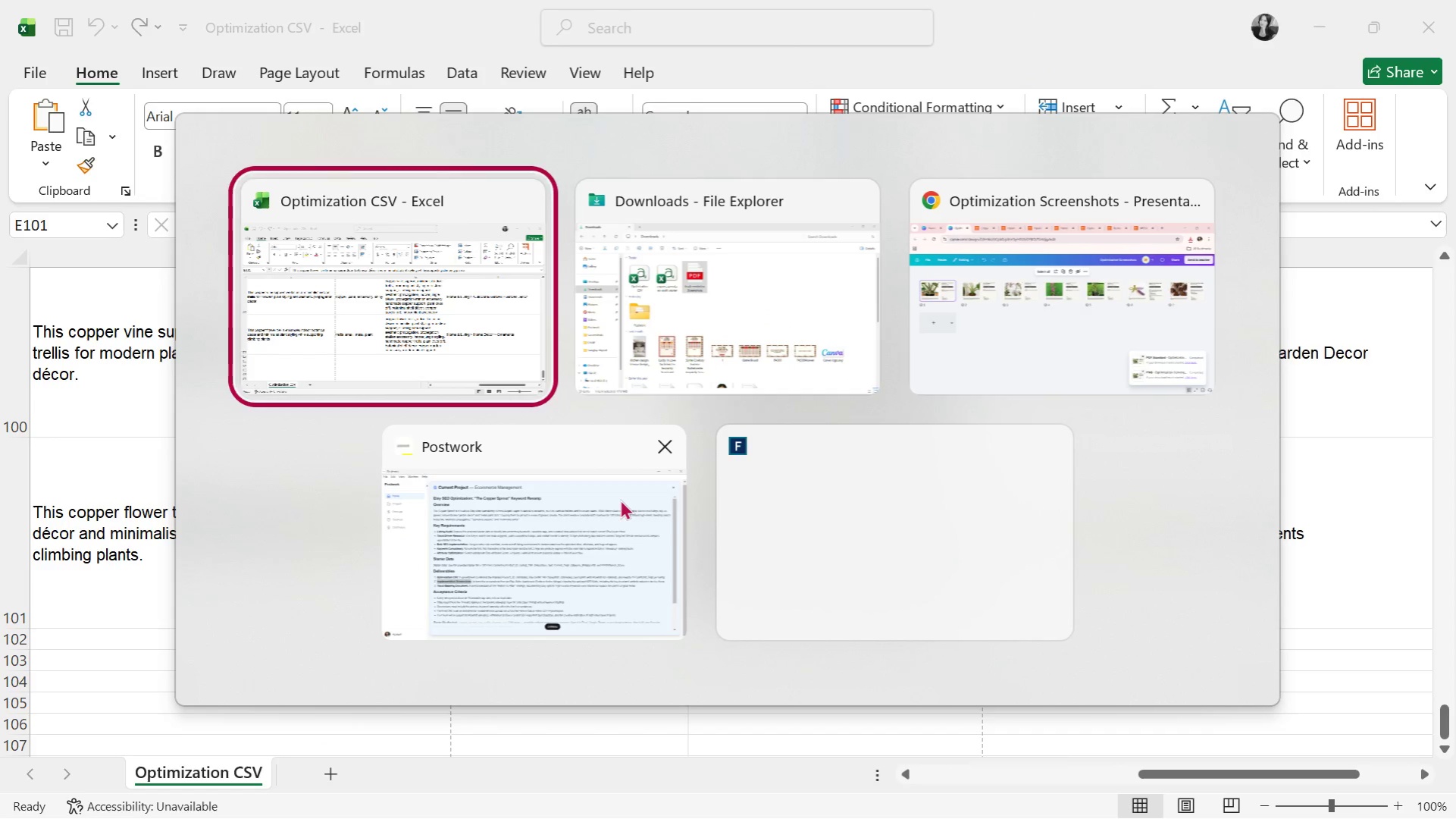 
key(Alt+Tab)
 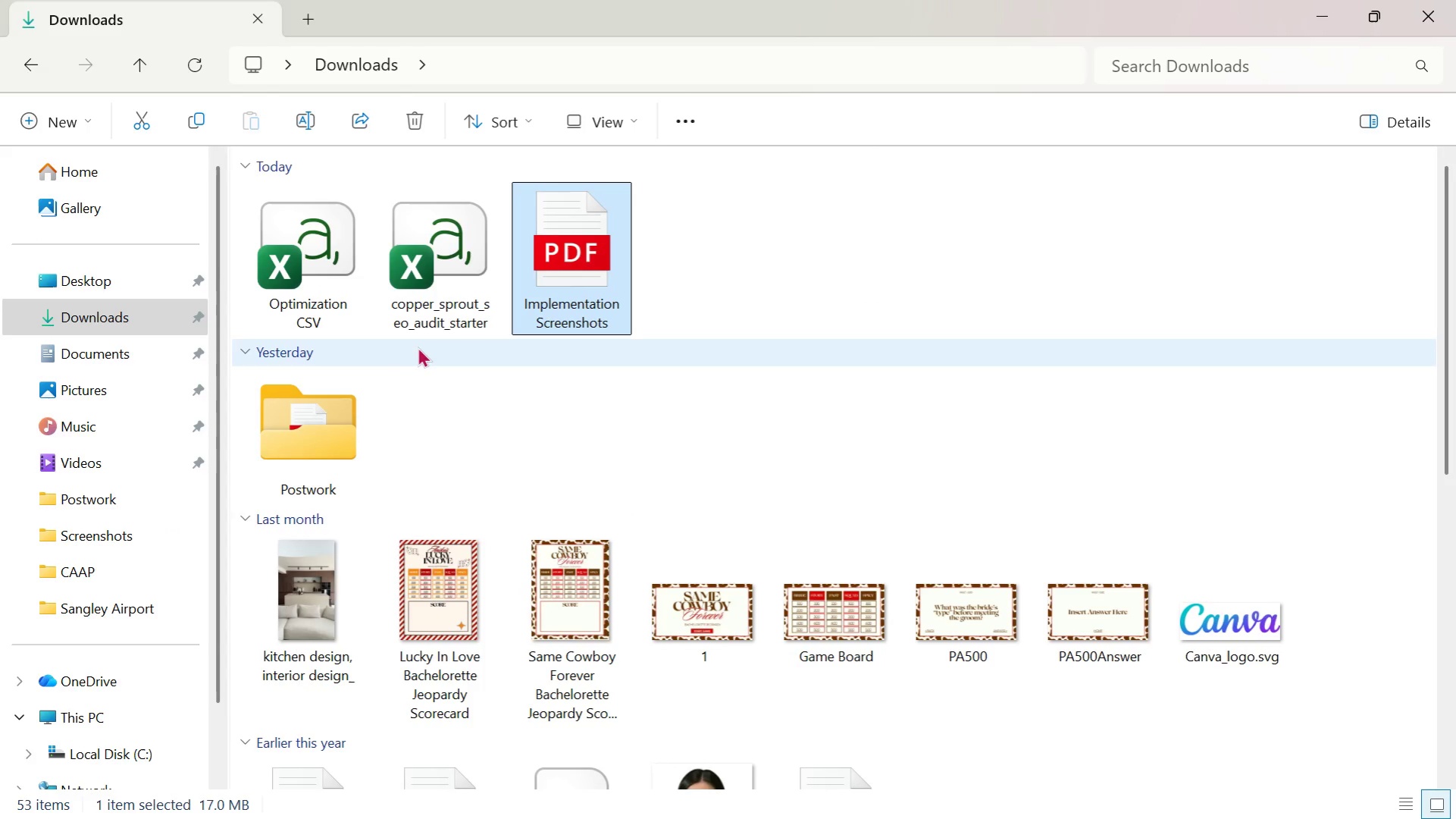 
key(Alt+Tab)
 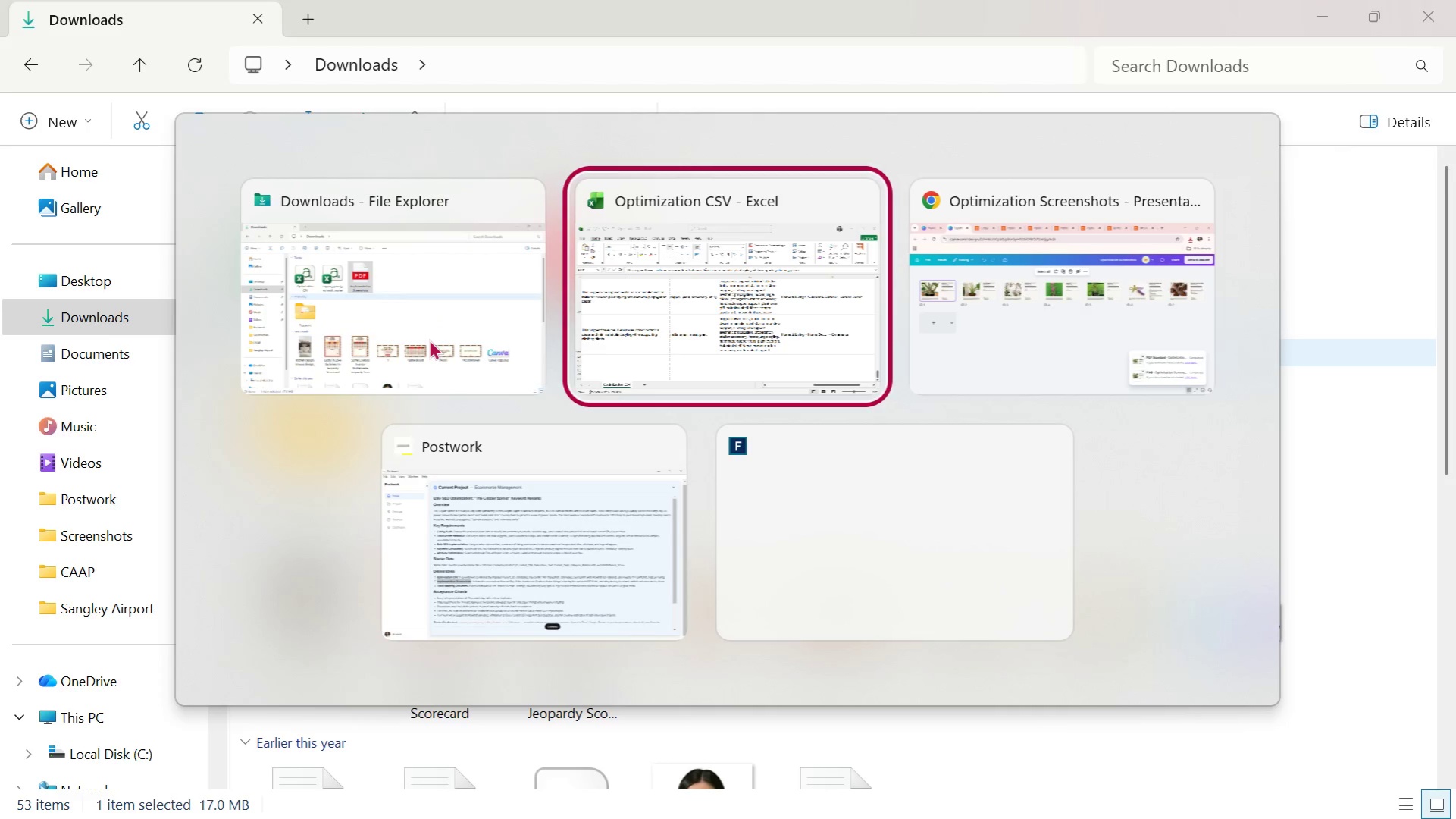 
key(Alt+Tab)
 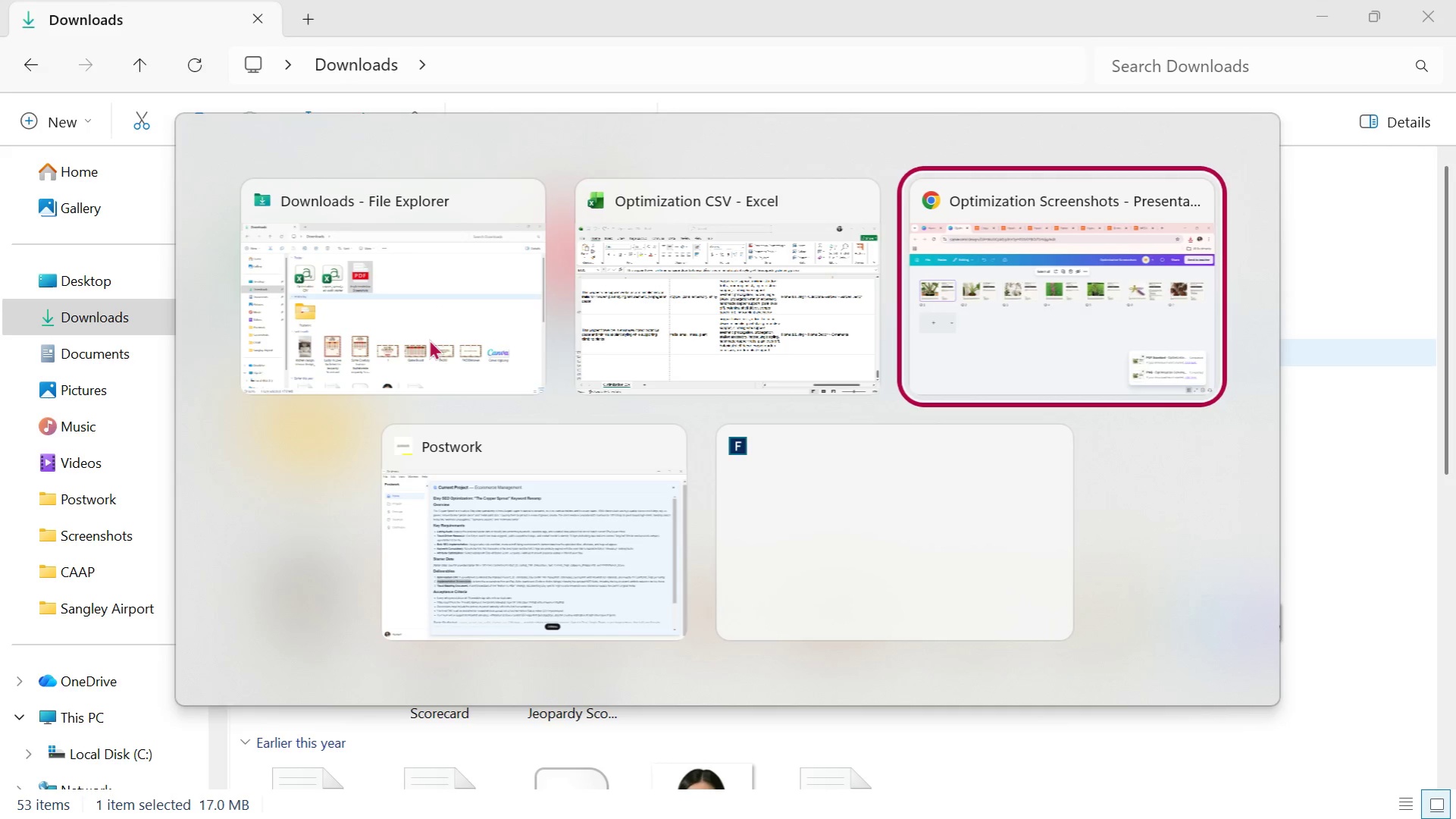 
key(Alt+Tab)
 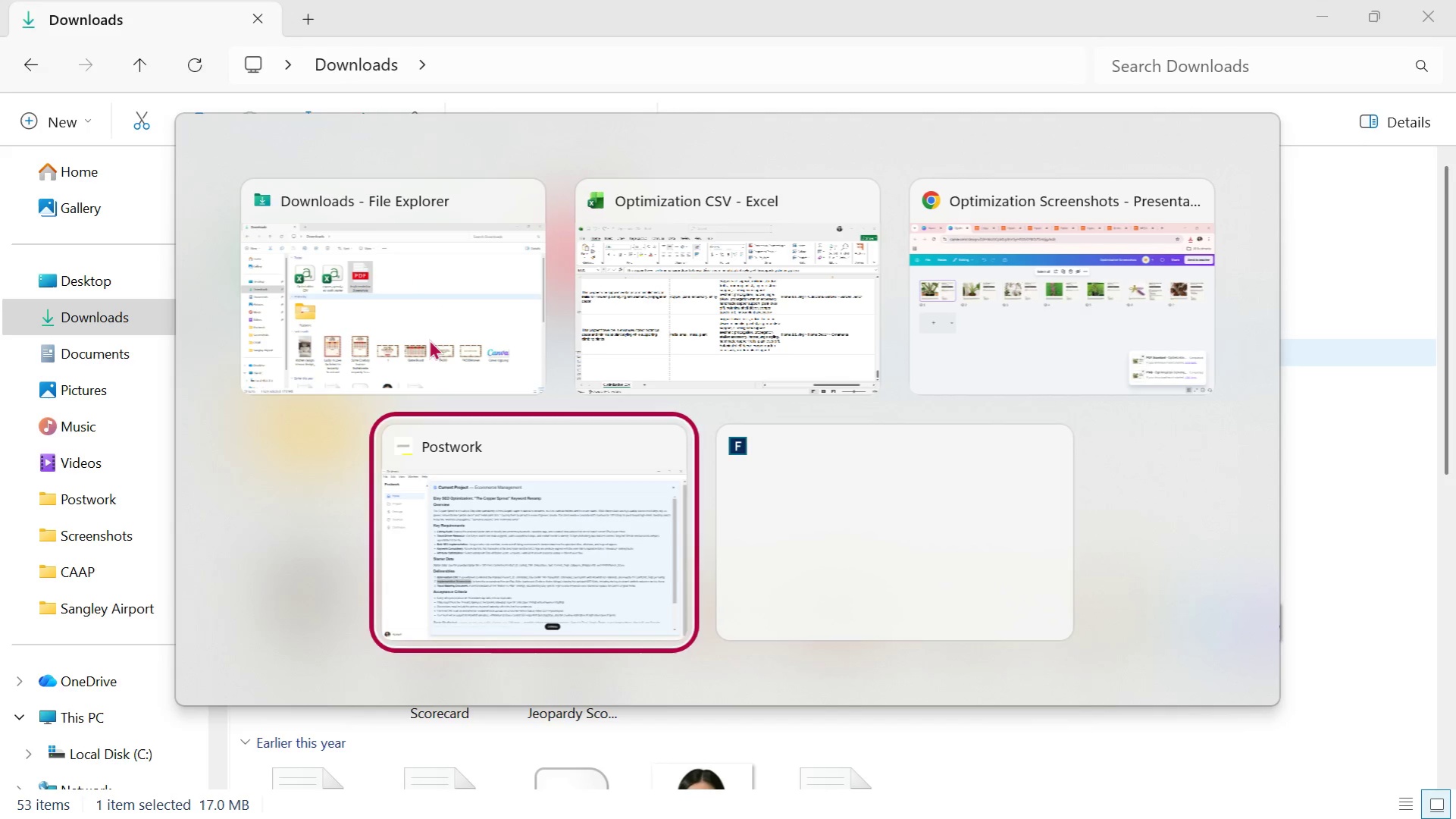 
key(Alt+Tab)
 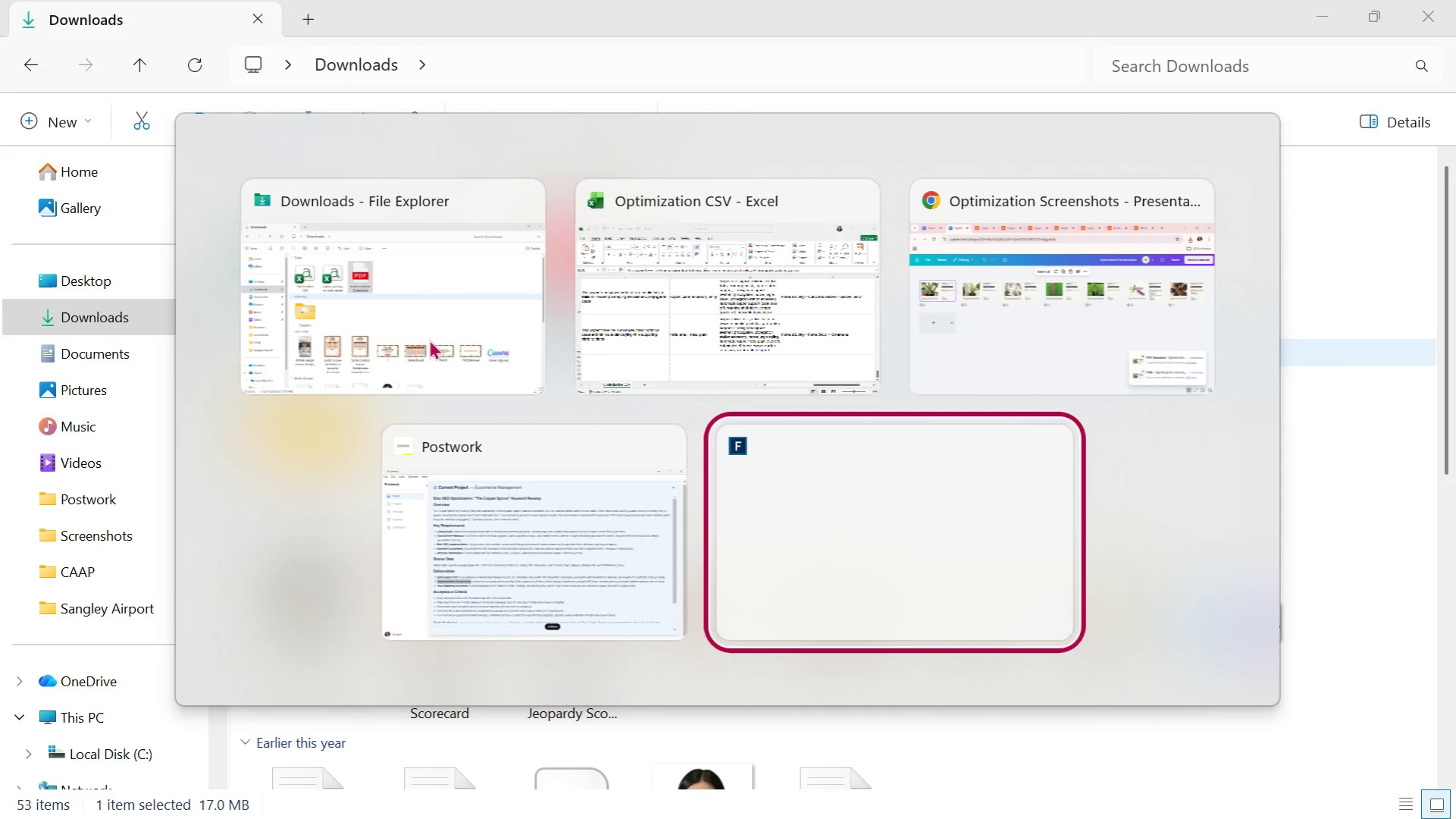 
key(Alt+Tab)
 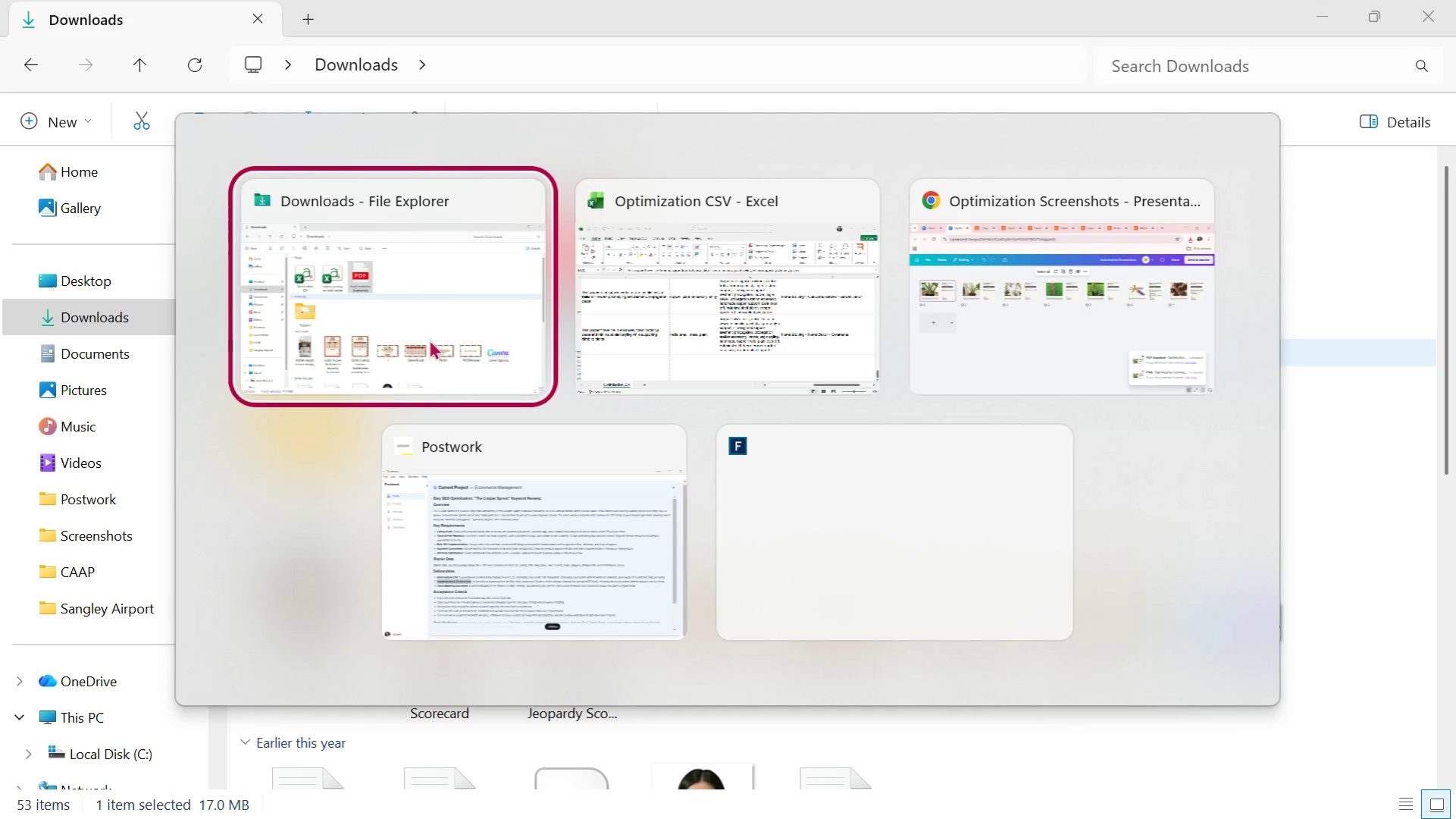 
key(Alt+Tab)
 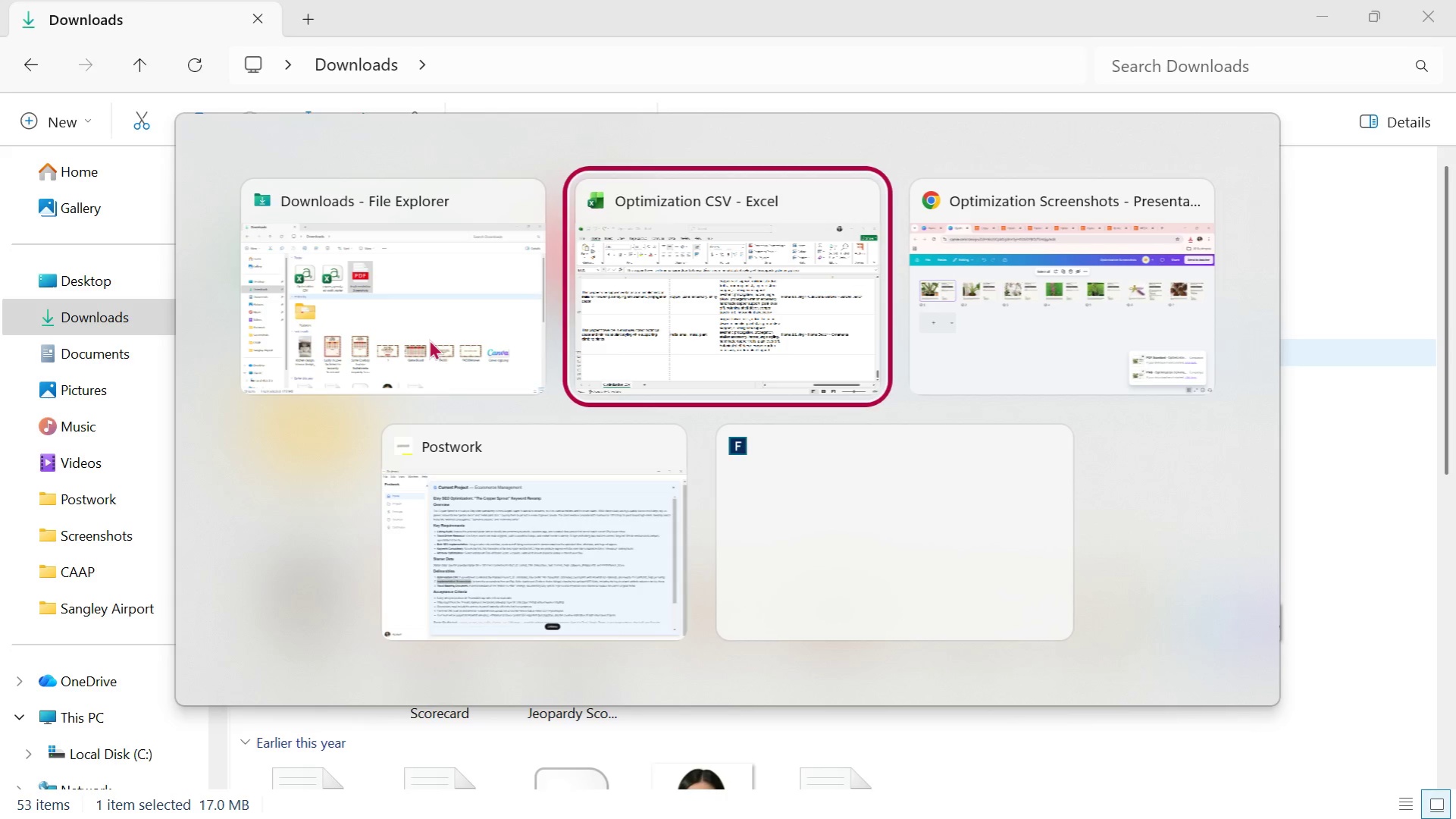 
key(Alt+Tab)
 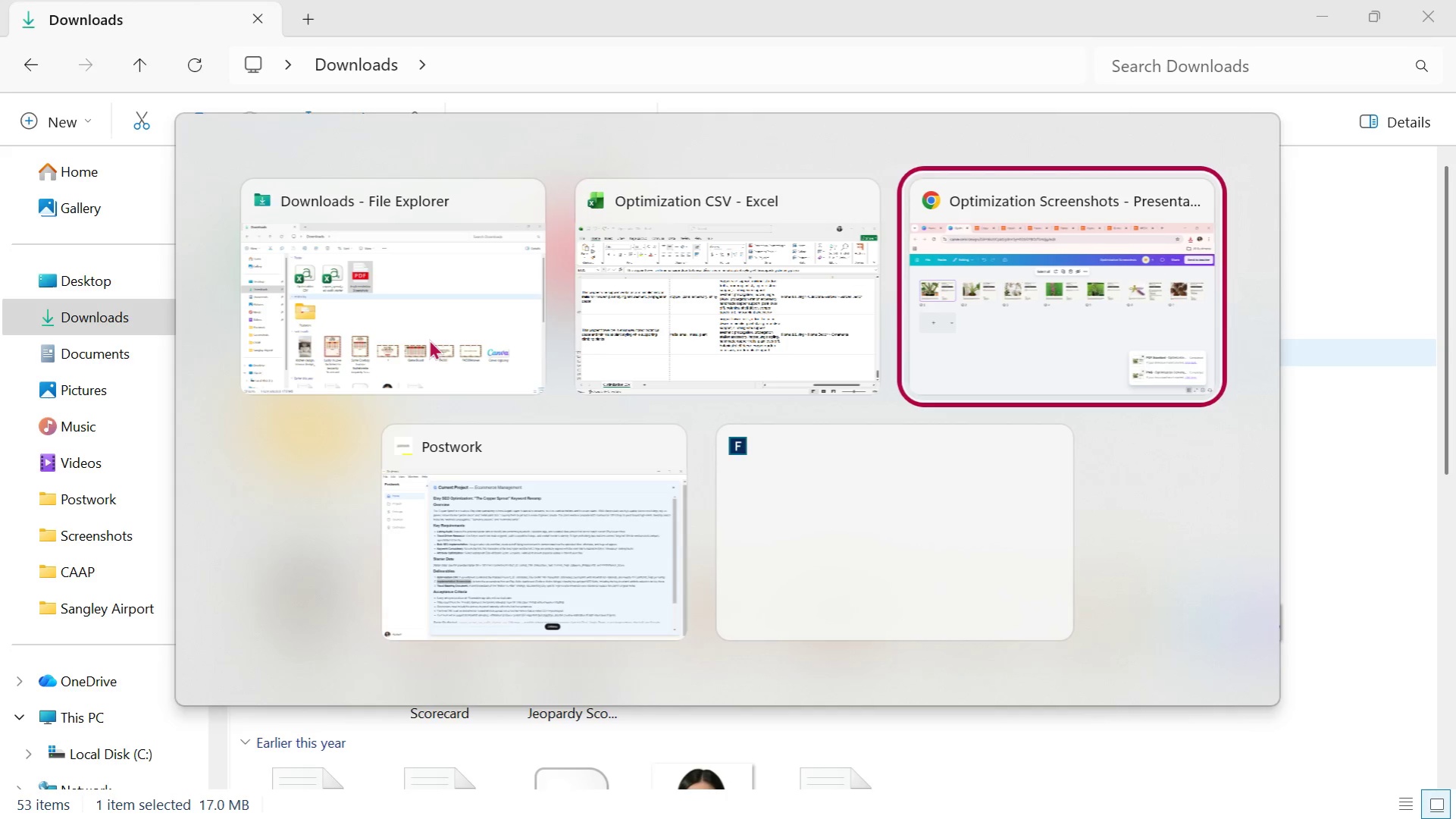 
key(Alt+Tab)